 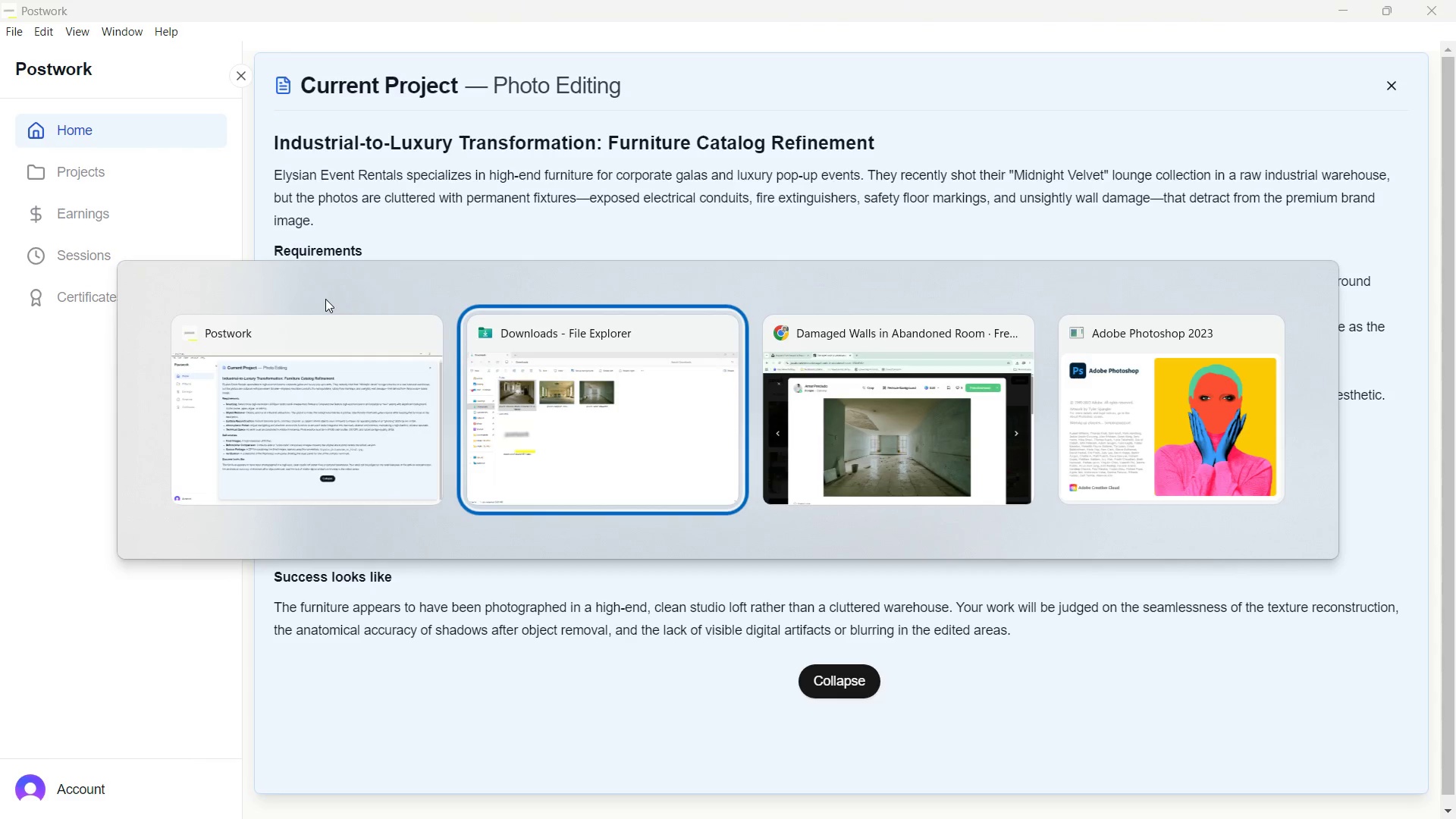 
key(Alt+Tab)
 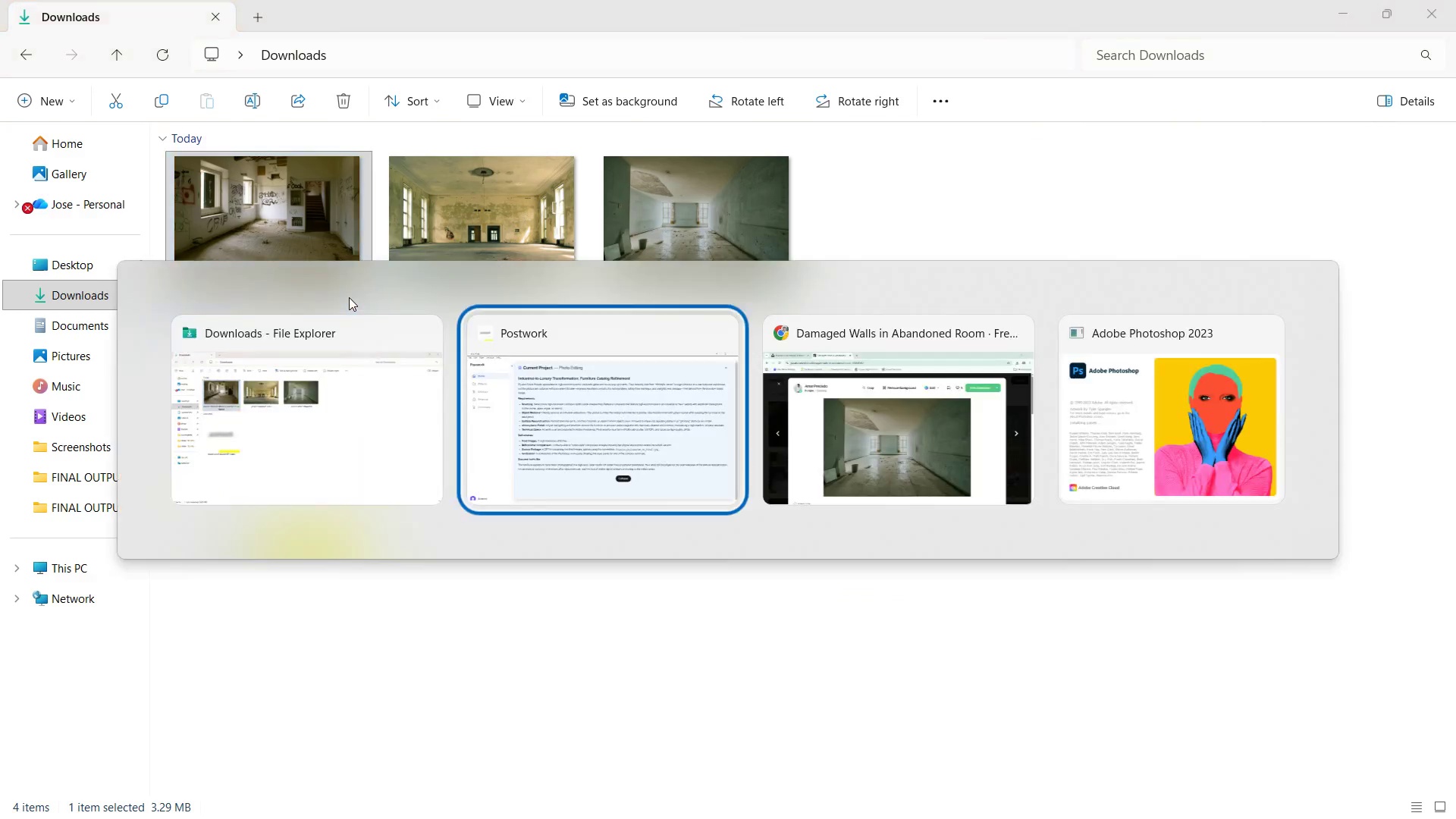 
key(Alt+Tab)
 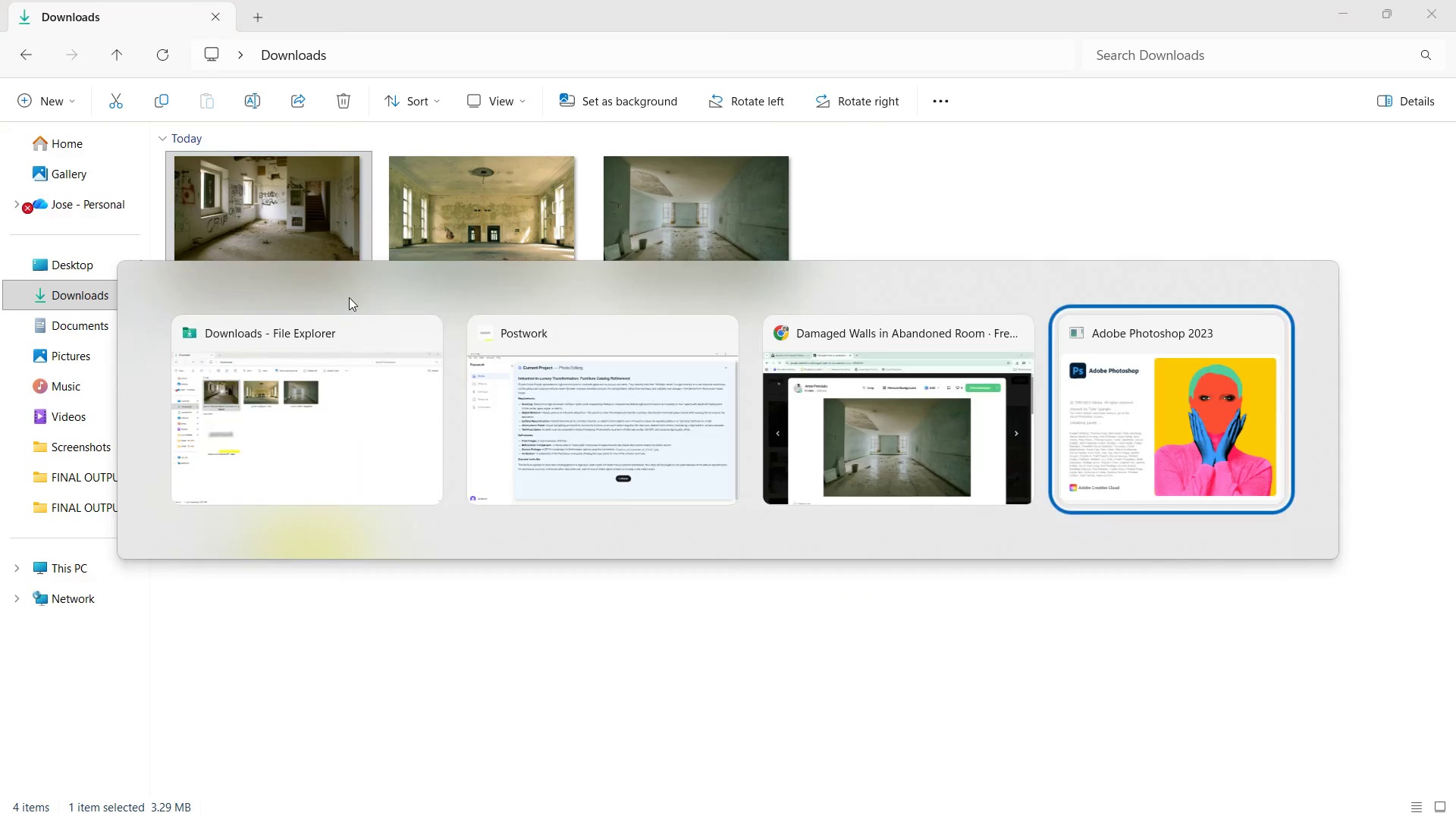 
key(Alt+Tab)
 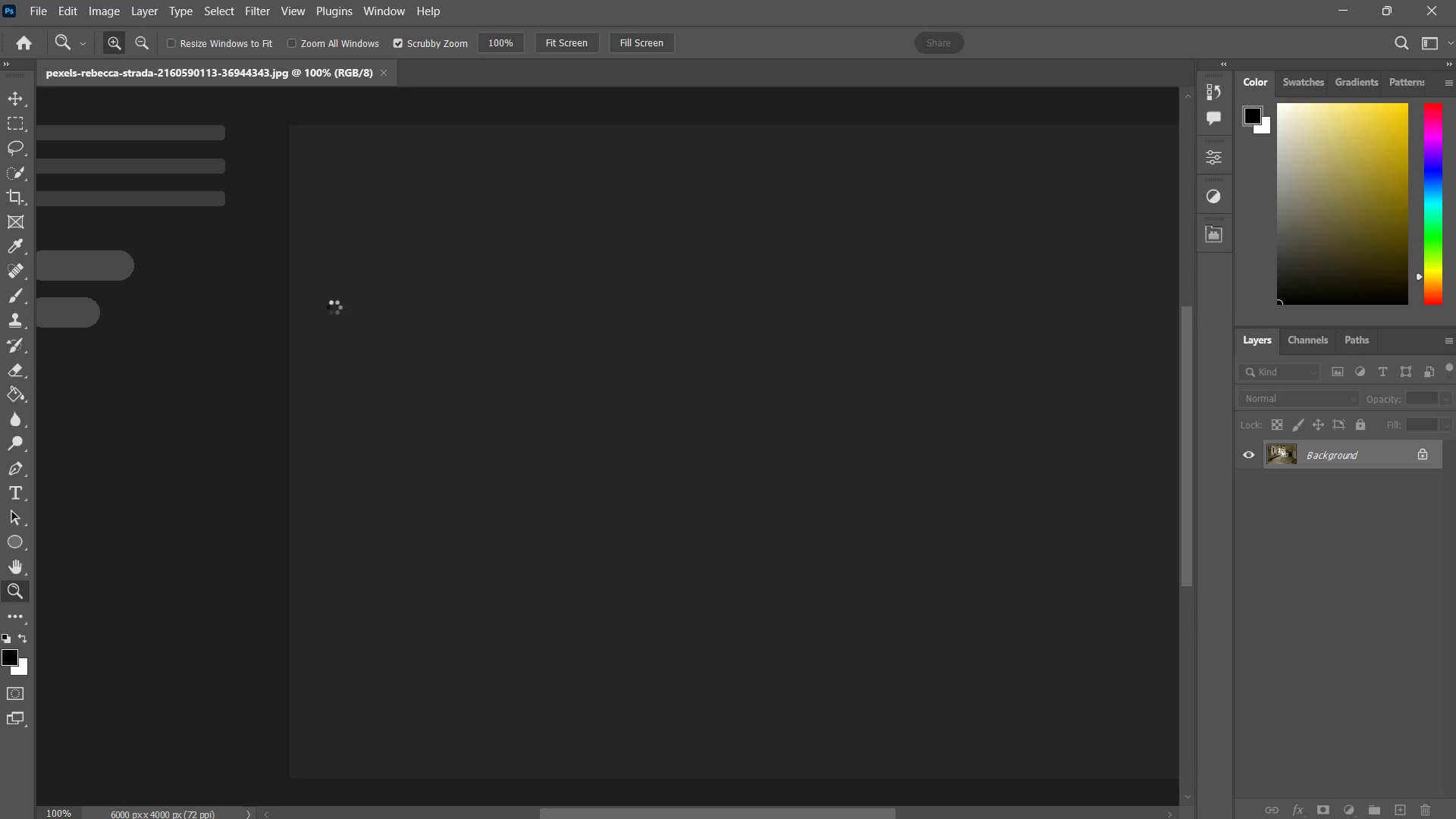 
wait(5.77)
 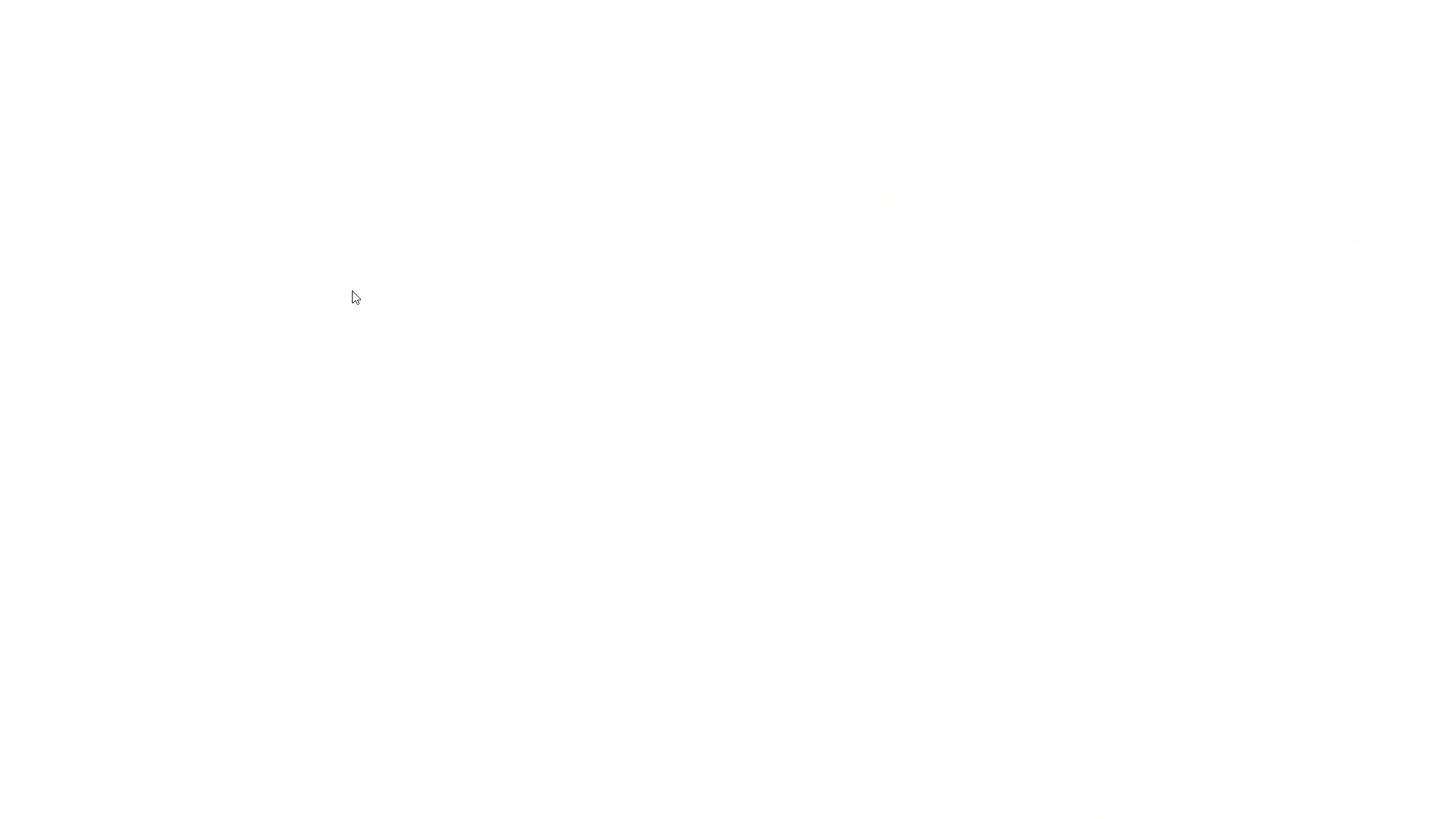 
left_click_drag(start_coordinate=[130, 340], to_coordinate=[168, 336])
 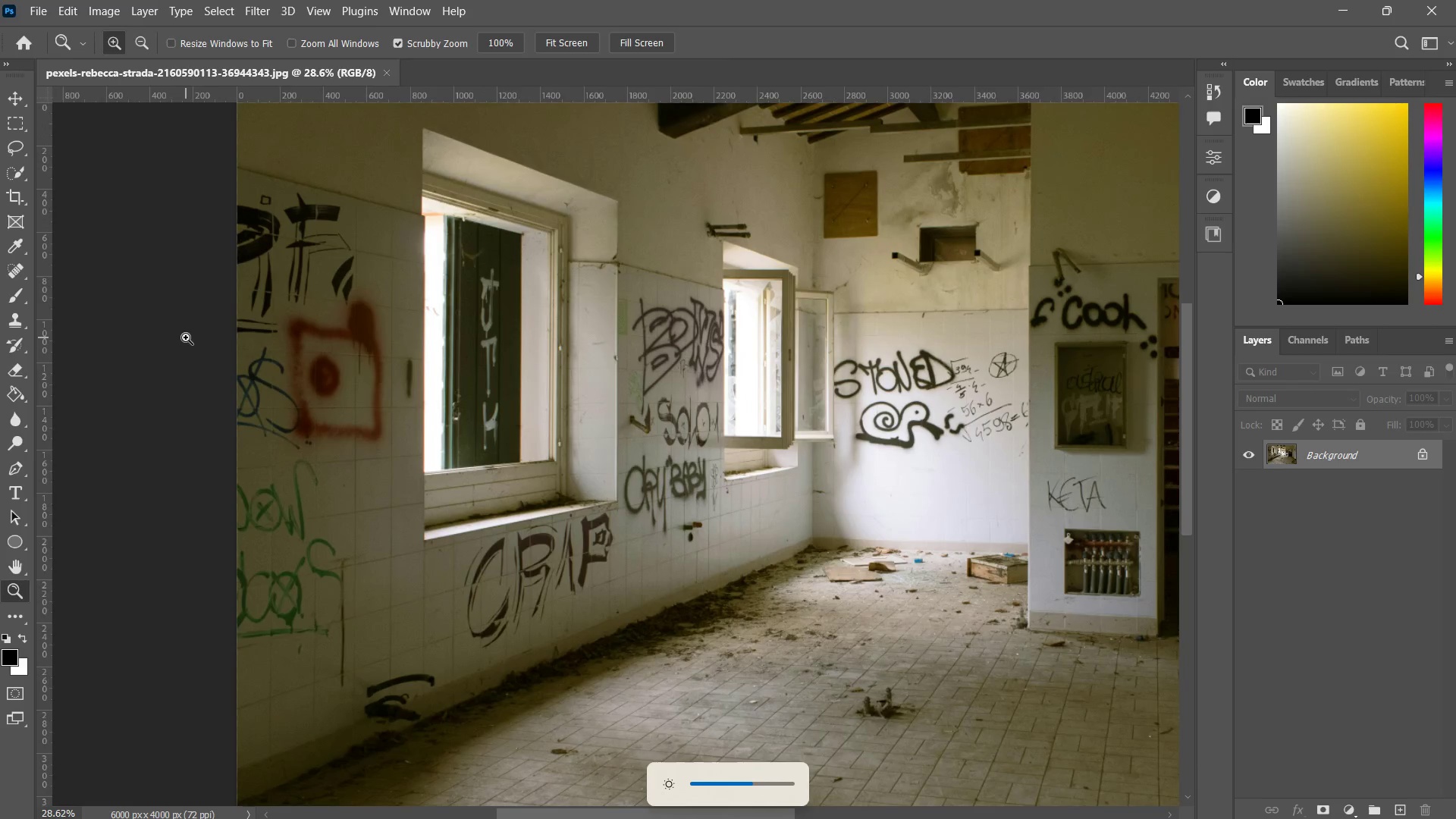 
wait(5.3)
 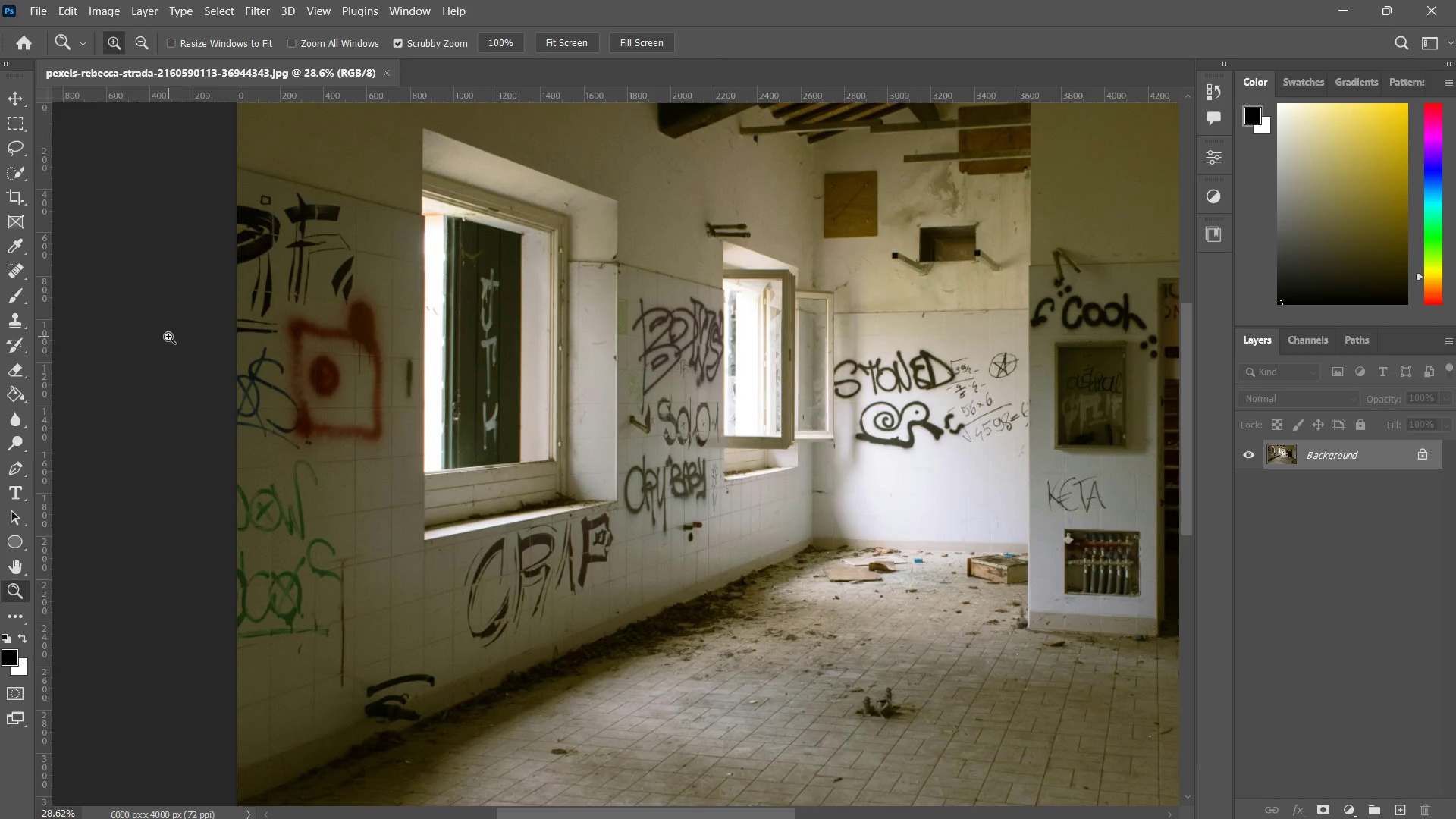 
left_click_drag(start_coordinate=[867, 475], to_coordinate=[839, 607])
 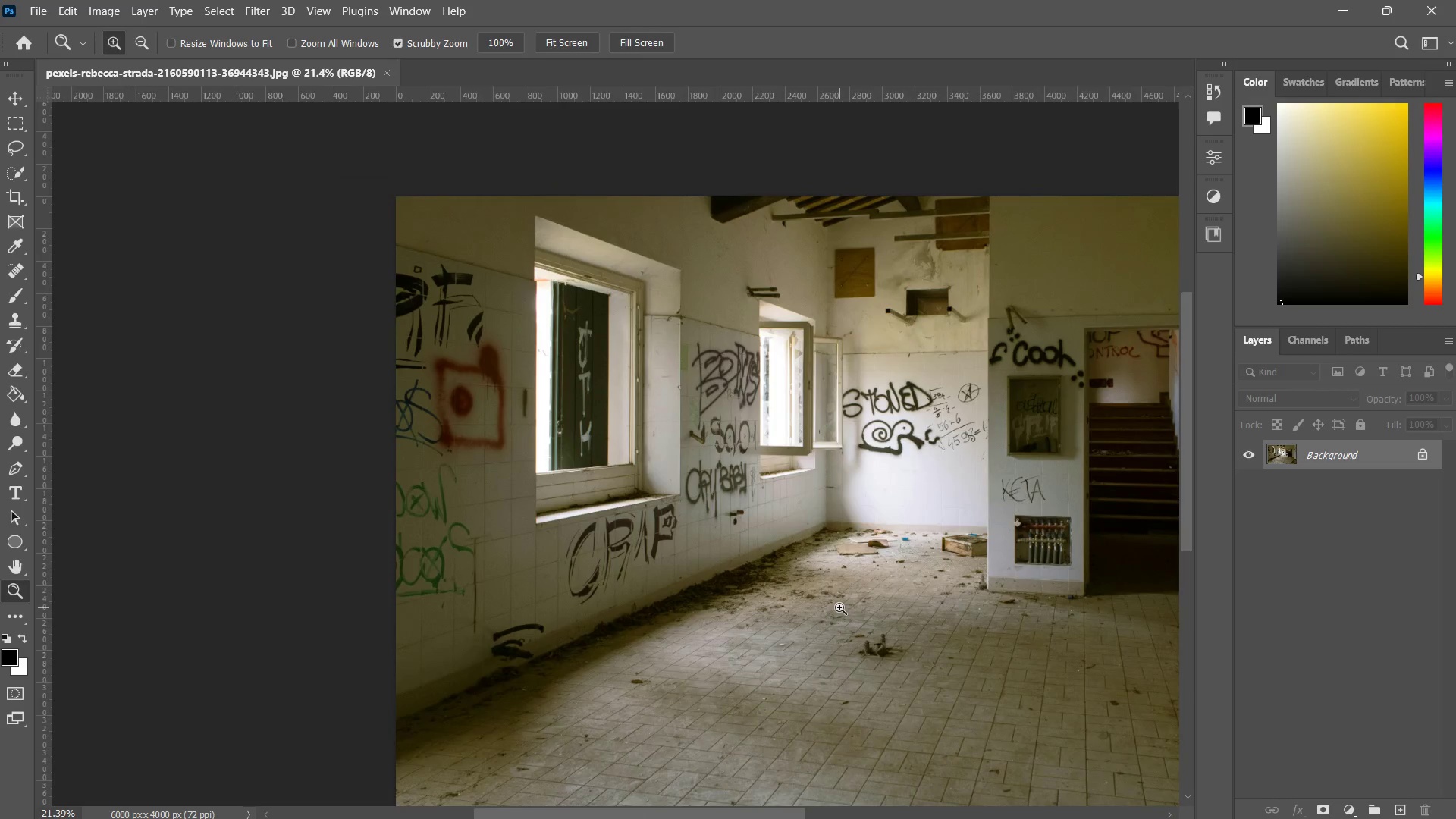 
key(Control+J)
 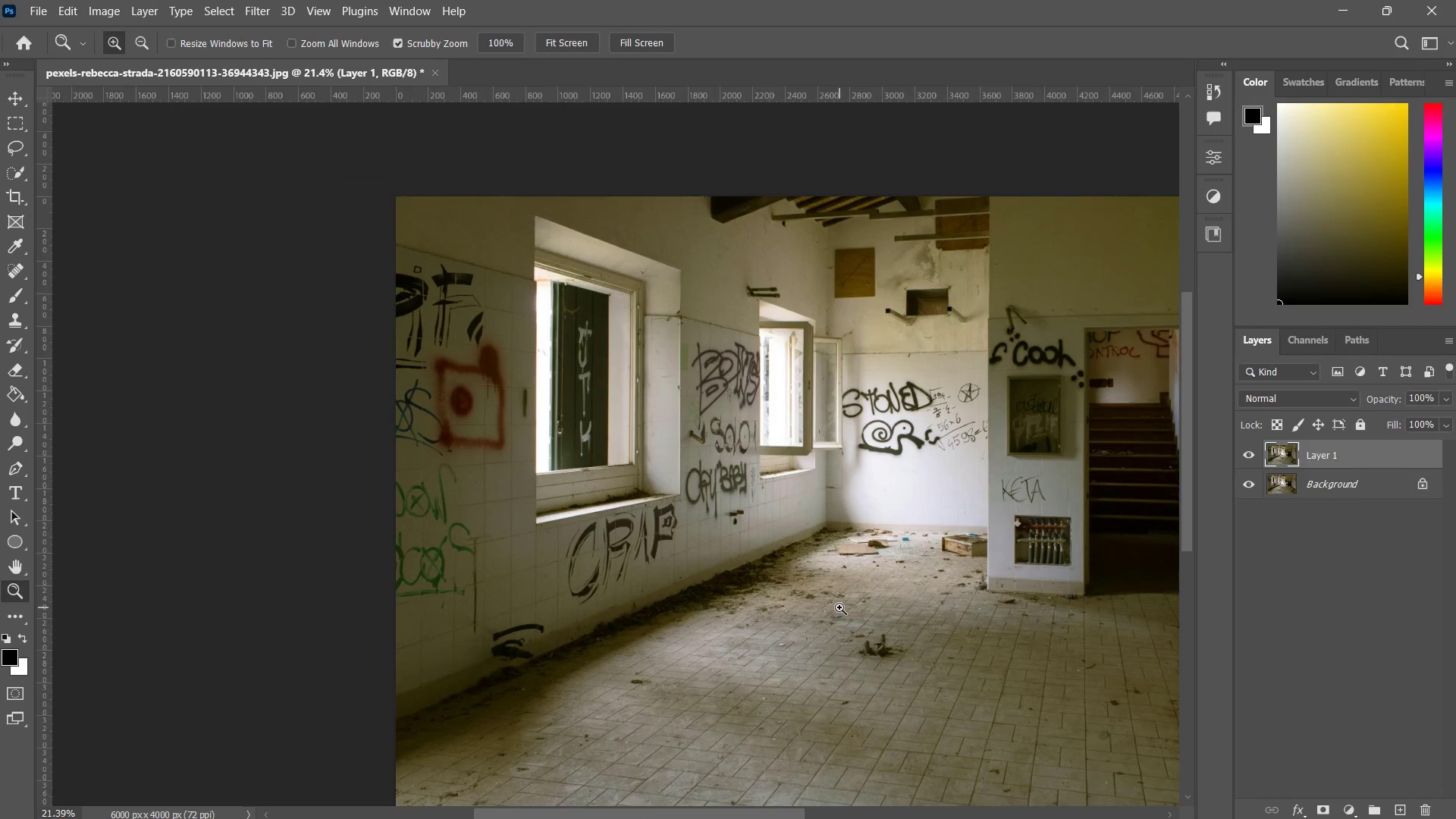 
left_click_drag(start_coordinate=[756, 350], to_coordinate=[787, 337])
 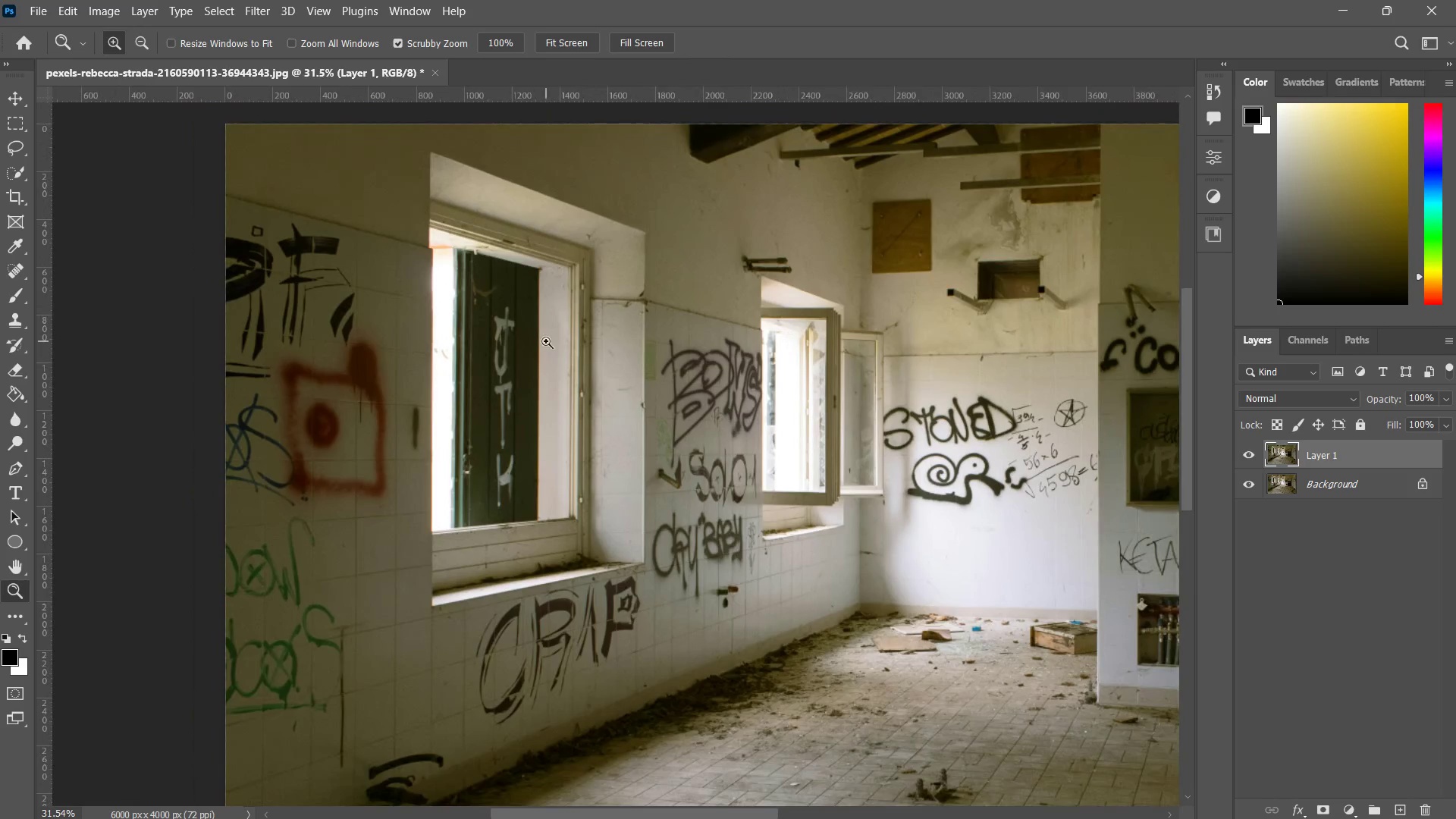 
left_click_drag(start_coordinate=[546, 341], to_coordinate=[577, 318])
 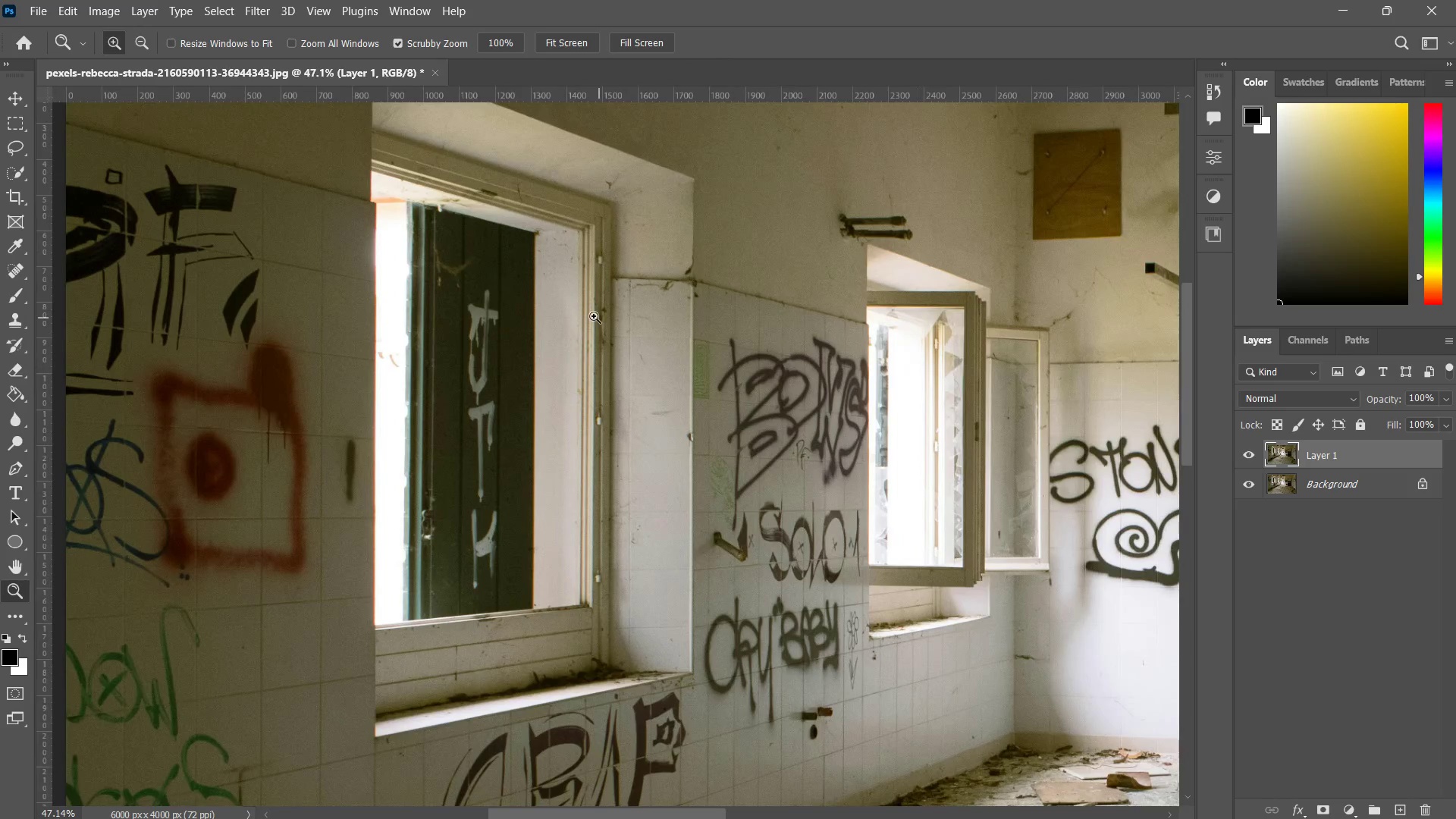 
left_click_drag(start_coordinate=[604, 318], to_coordinate=[598, 330])
 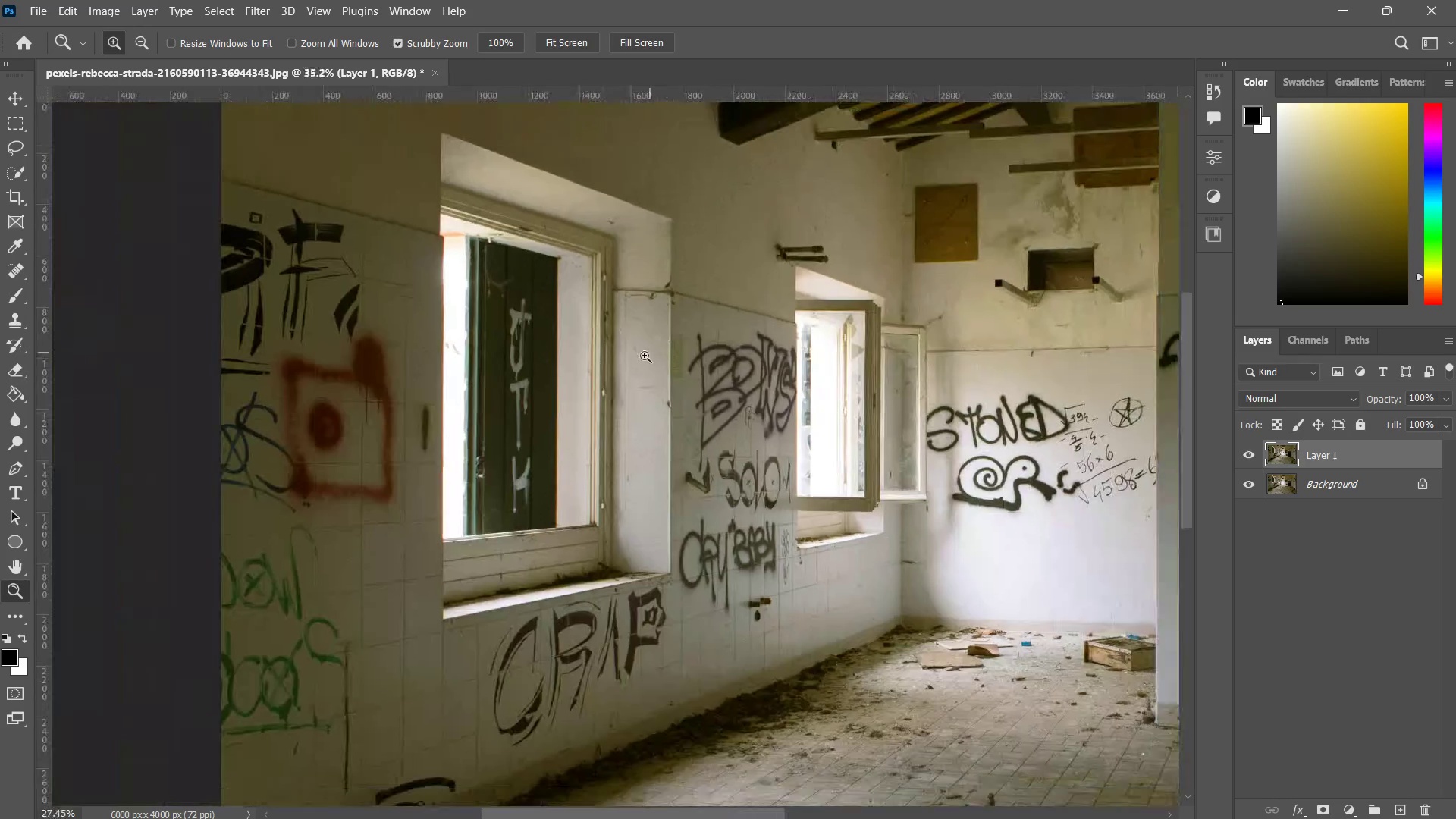 
left_click_drag(start_coordinate=[666, 332], to_coordinate=[641, 356])
 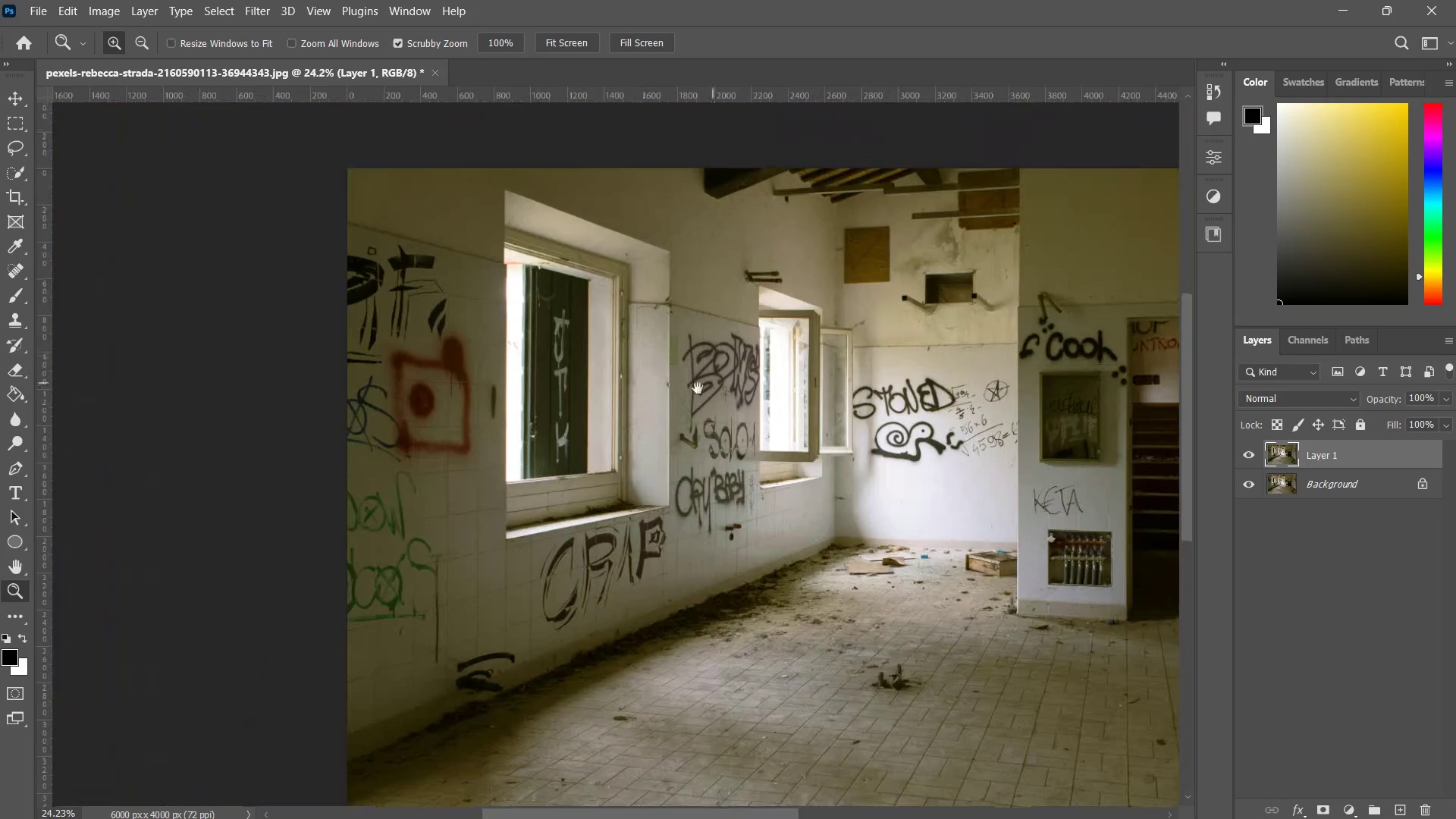 
hold_key(key=Space, duration=0.77)
 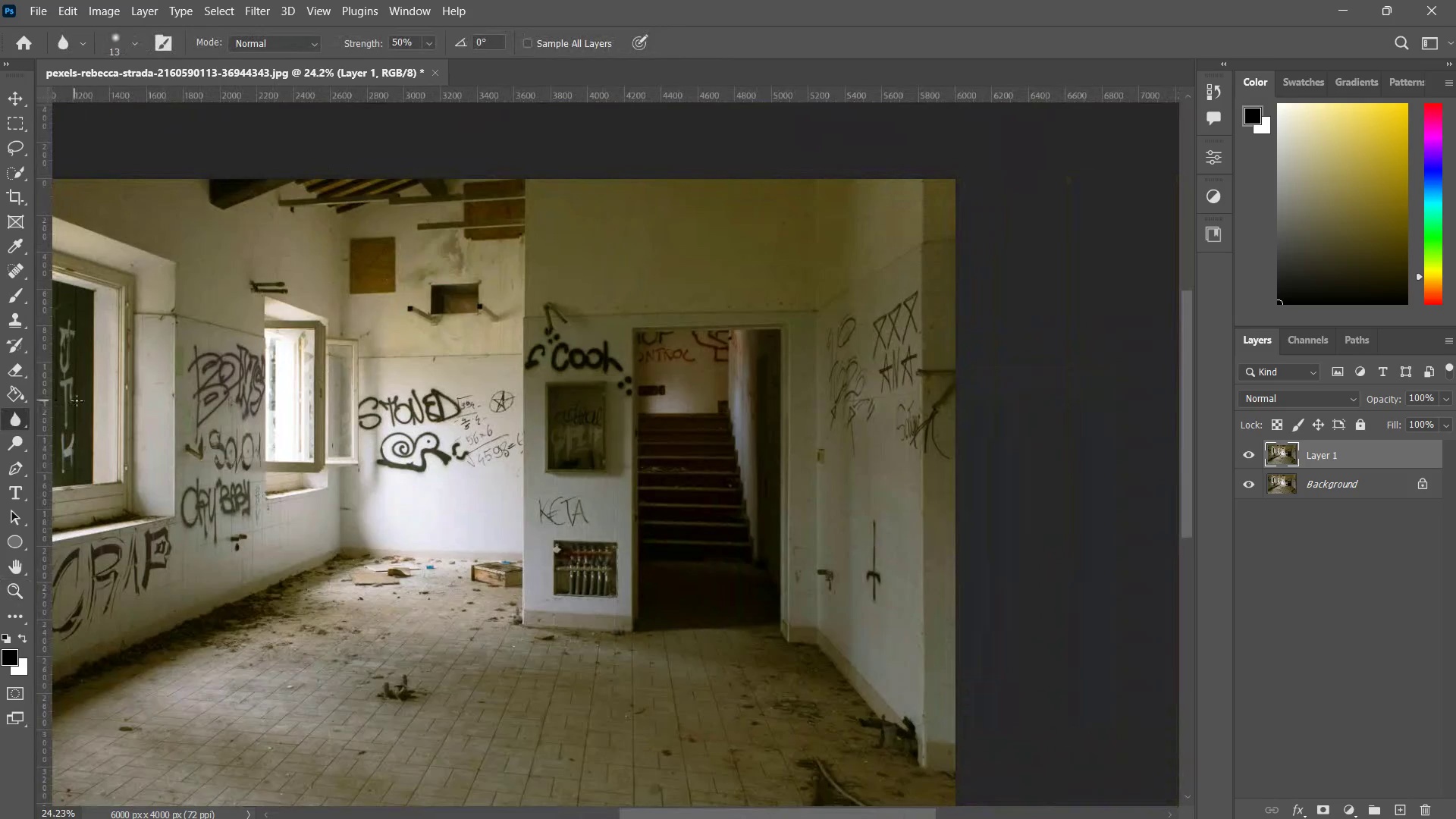 
left_click_drag(start_coordinate=[719, 378], to_coordinate=[523, 383])